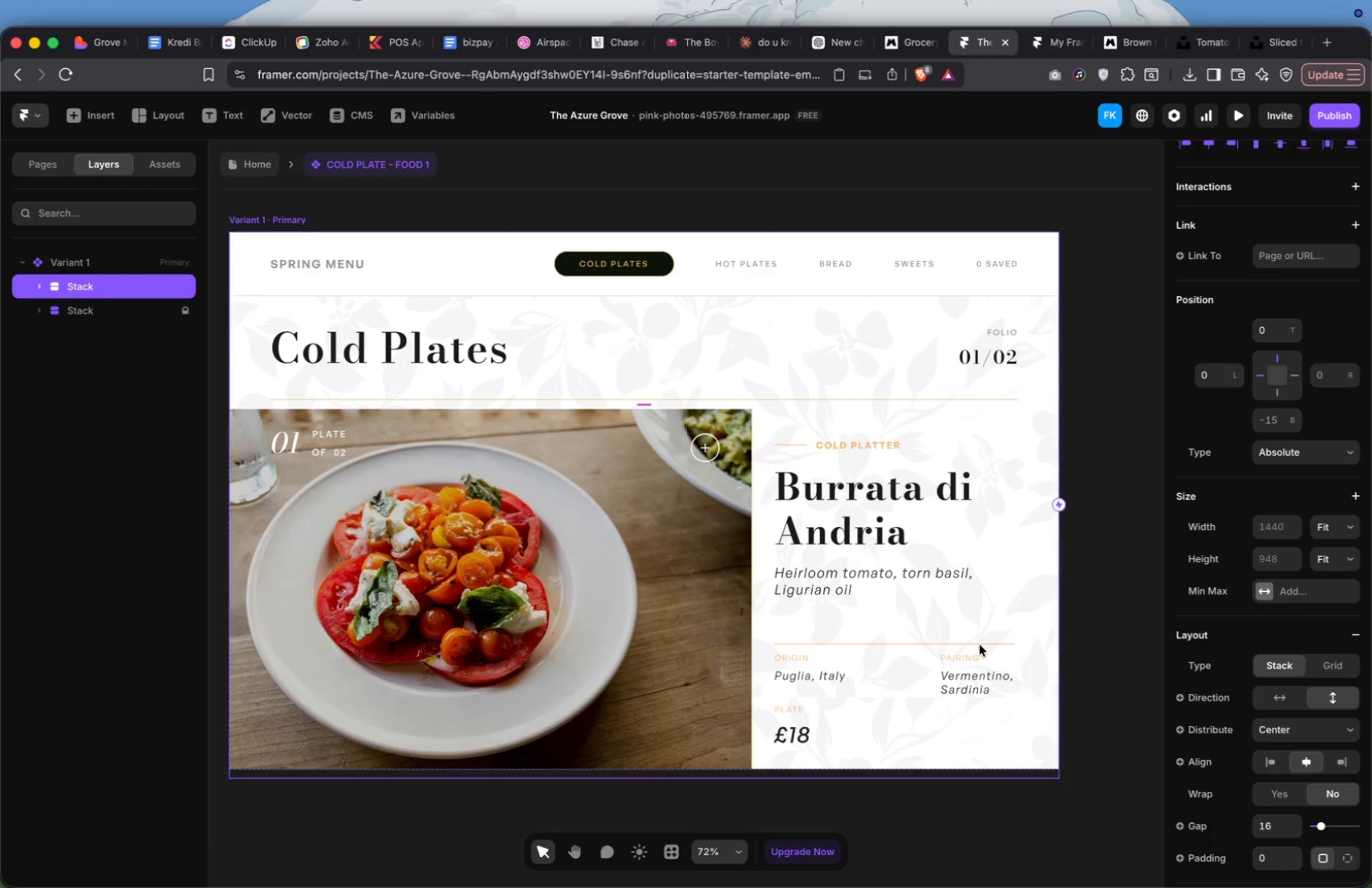 
scroll: coordinate [869, 596], scroll_direction: up, amount: 2.0
 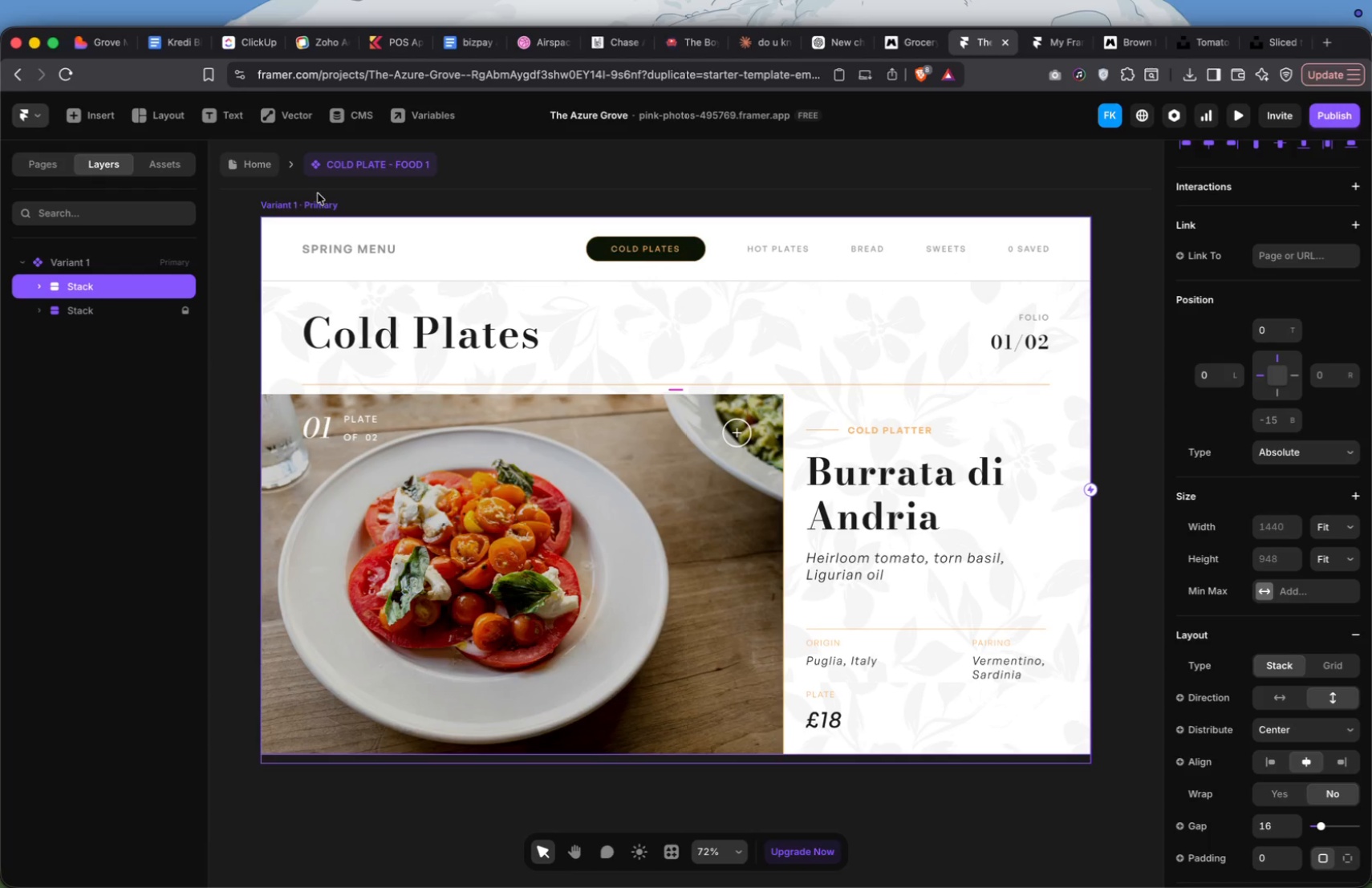 
left_click([315, 198])
 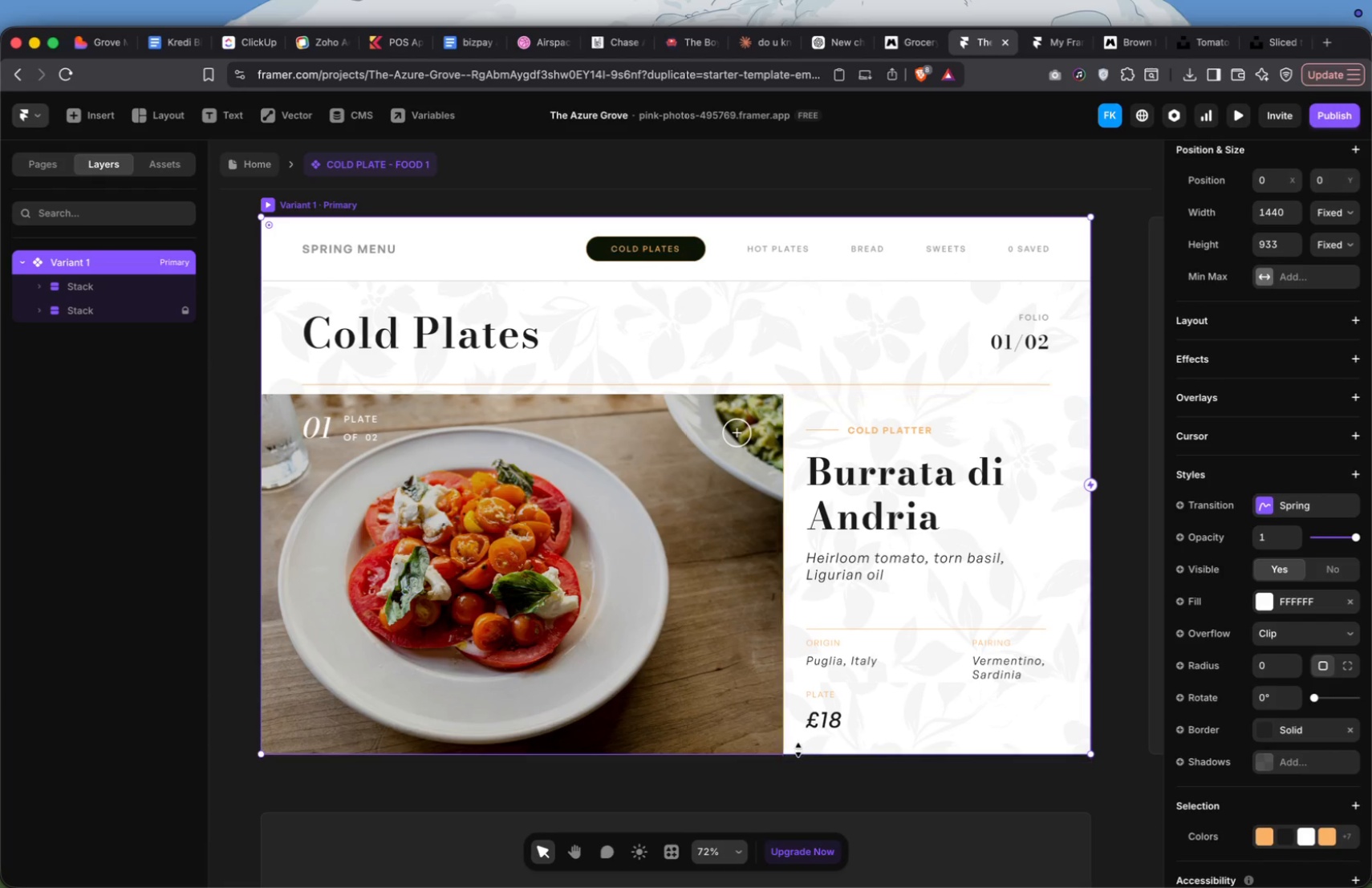 
left_click_drag(start_coordinate=[799, 752], to_coordinate=[796, 764])
 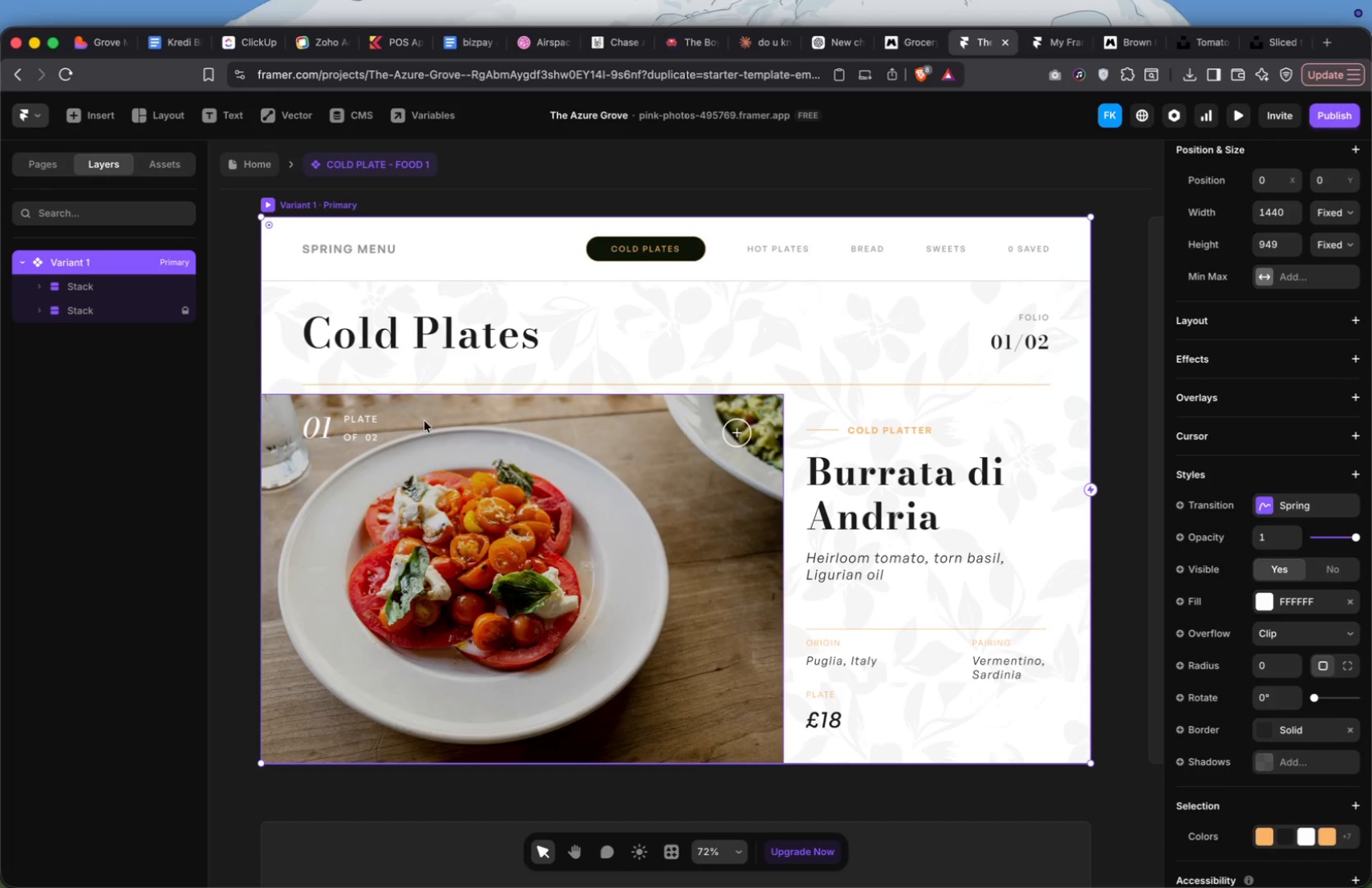 
left_click([265, 165])
 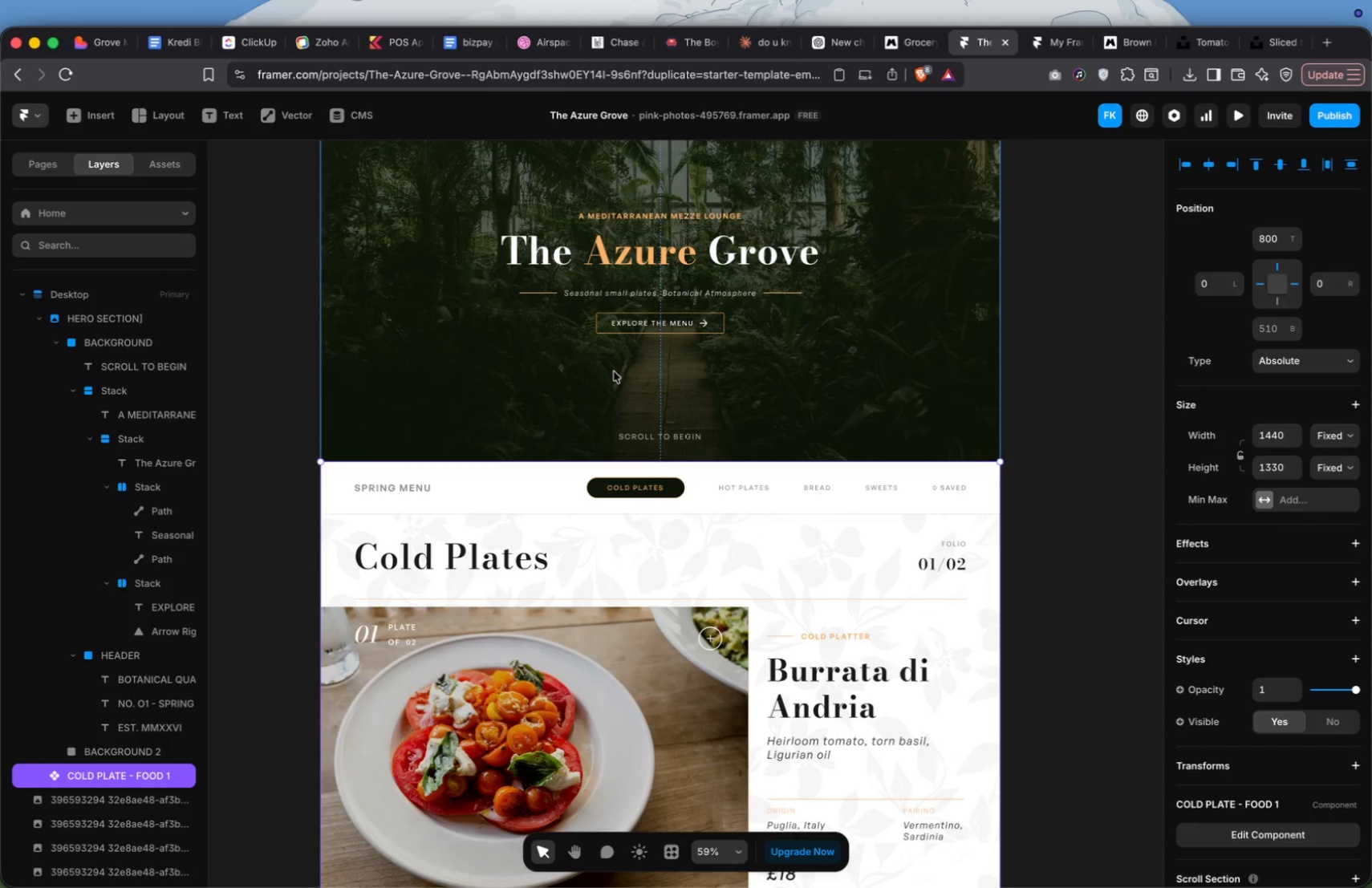 
scroll: coordinate [614, 371], scroll_direction: down, amount: 12.0
 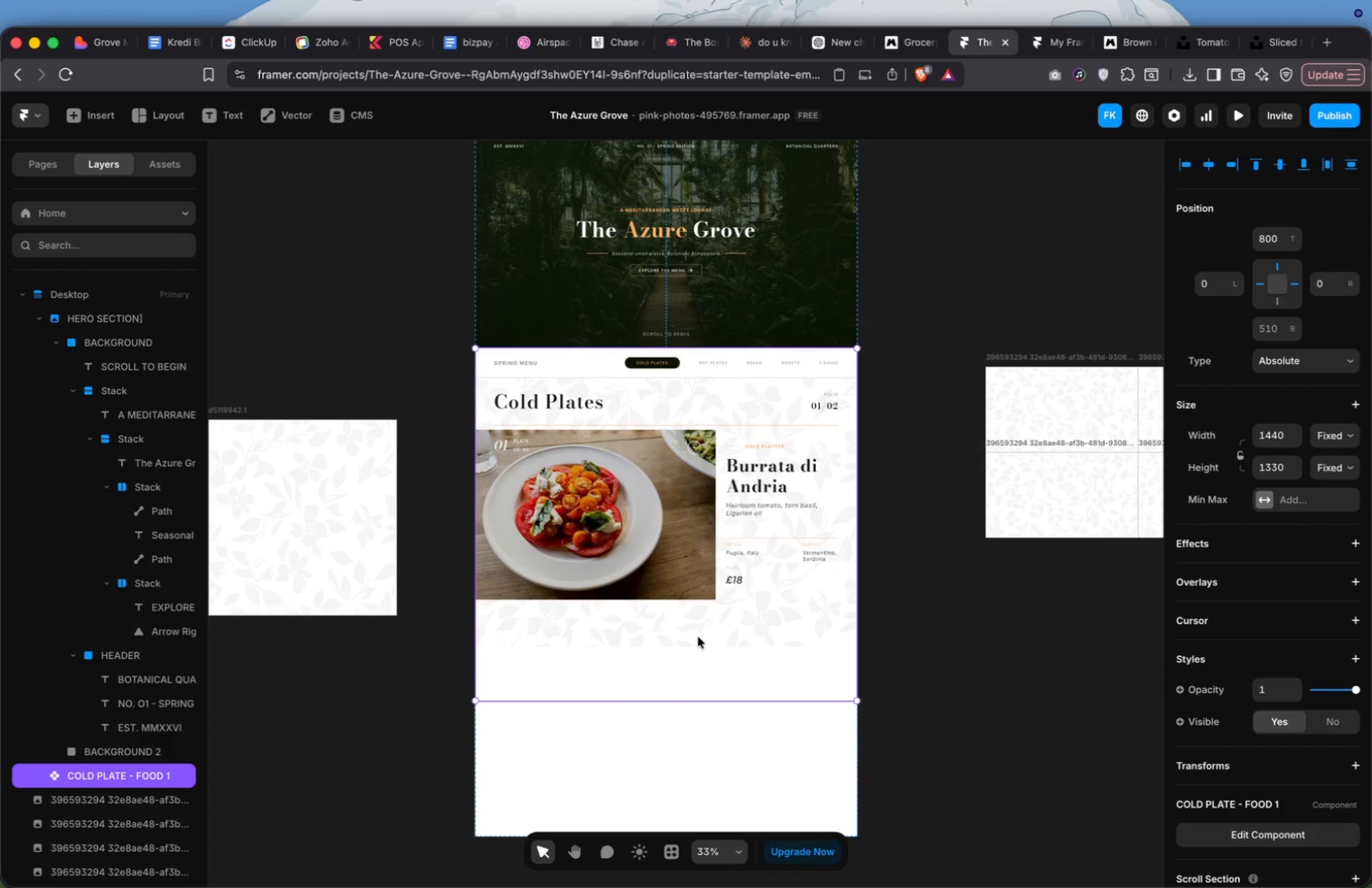 
left_click([701, 623])
 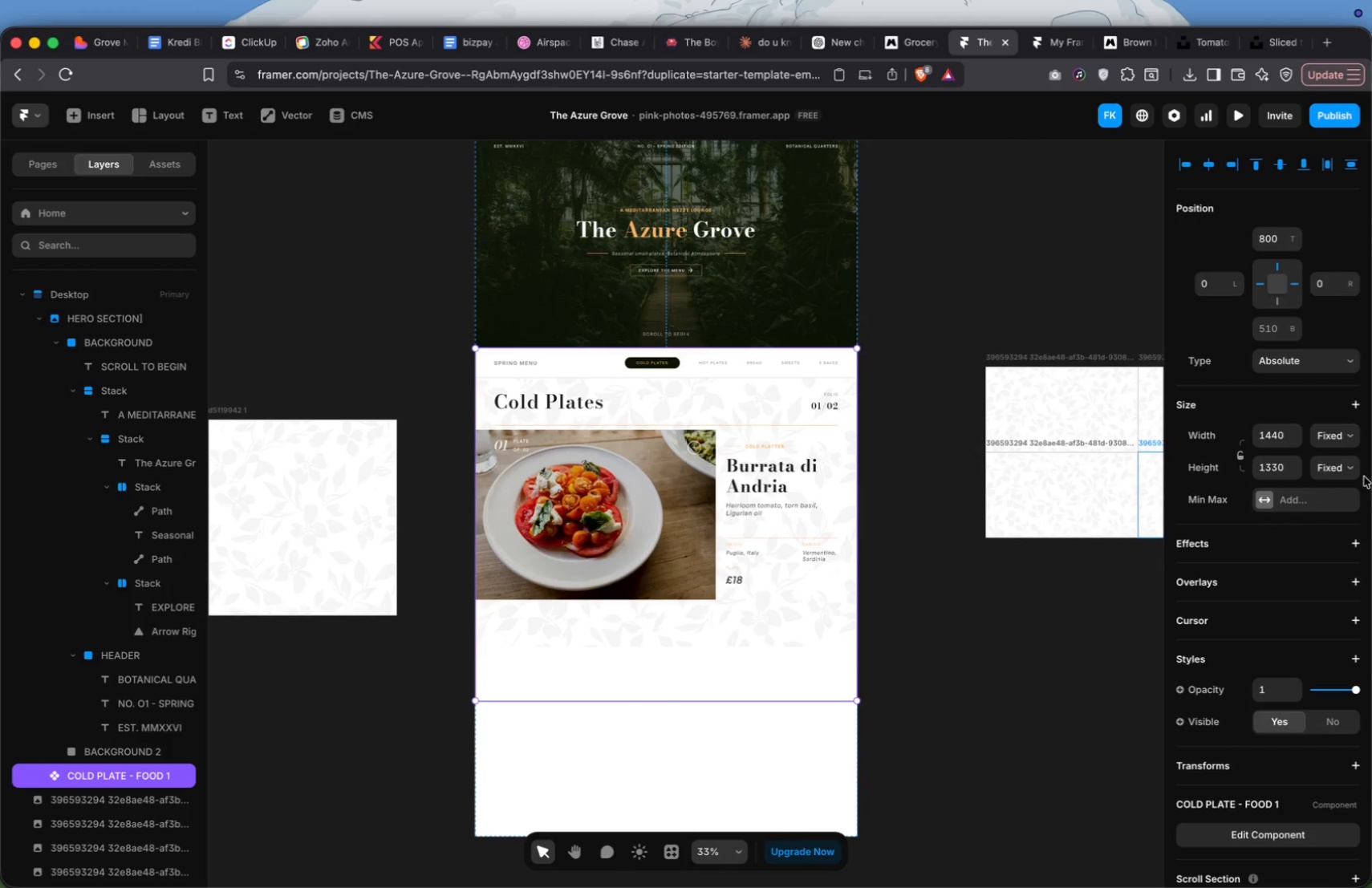 
left_click([1353, 472])
 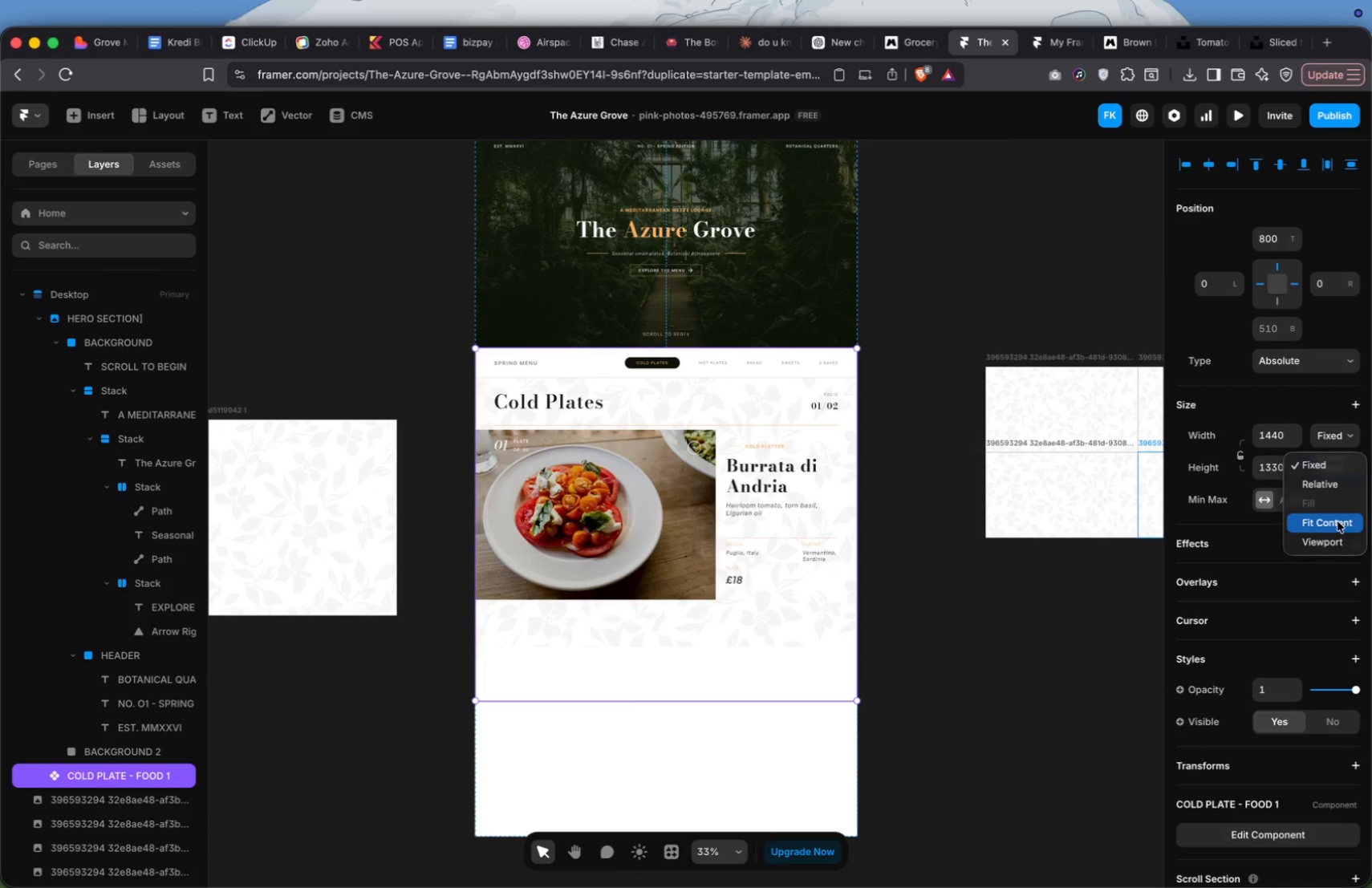 
left_click([1337, 521])
 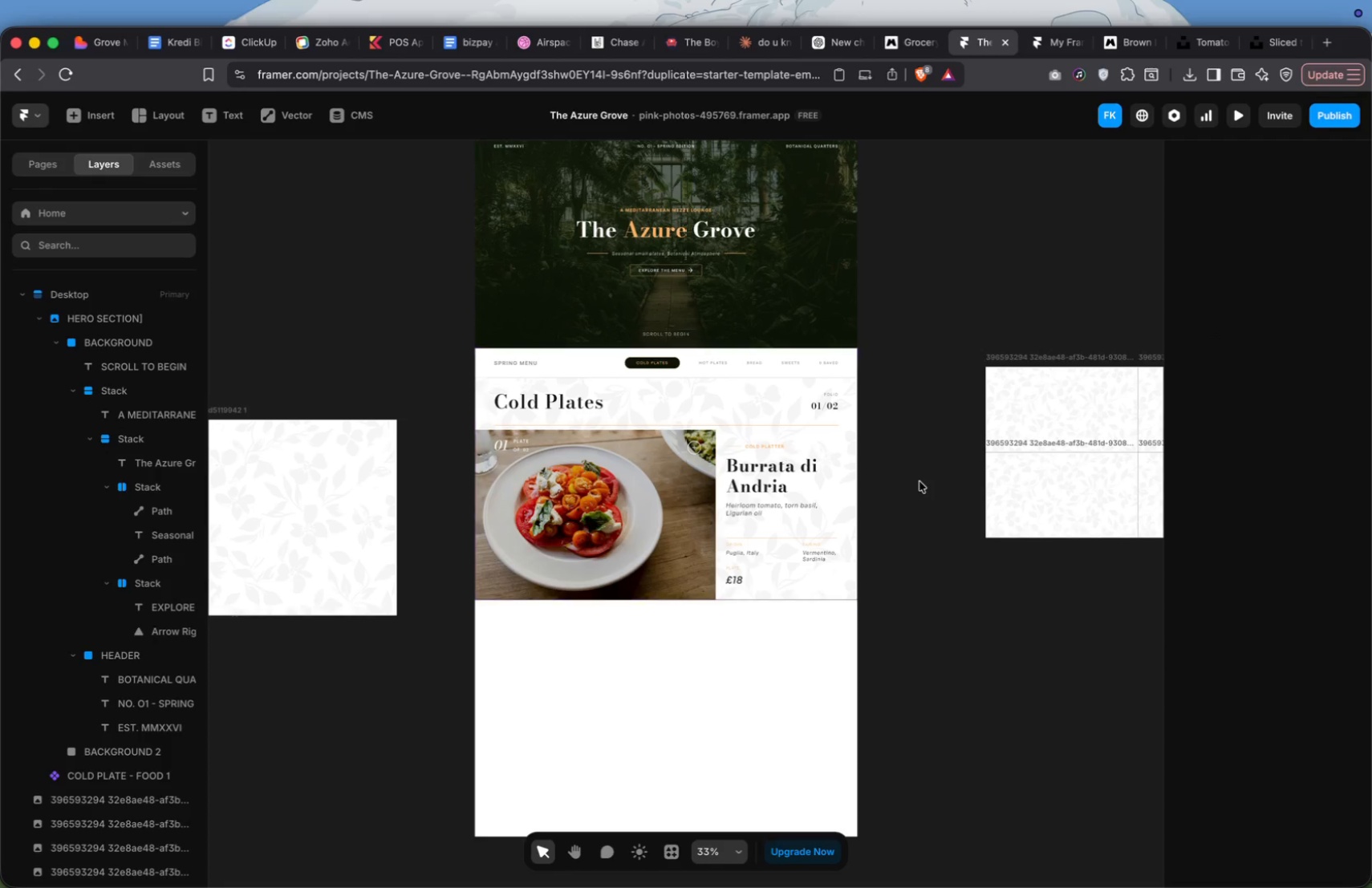 
wait(5.33)
 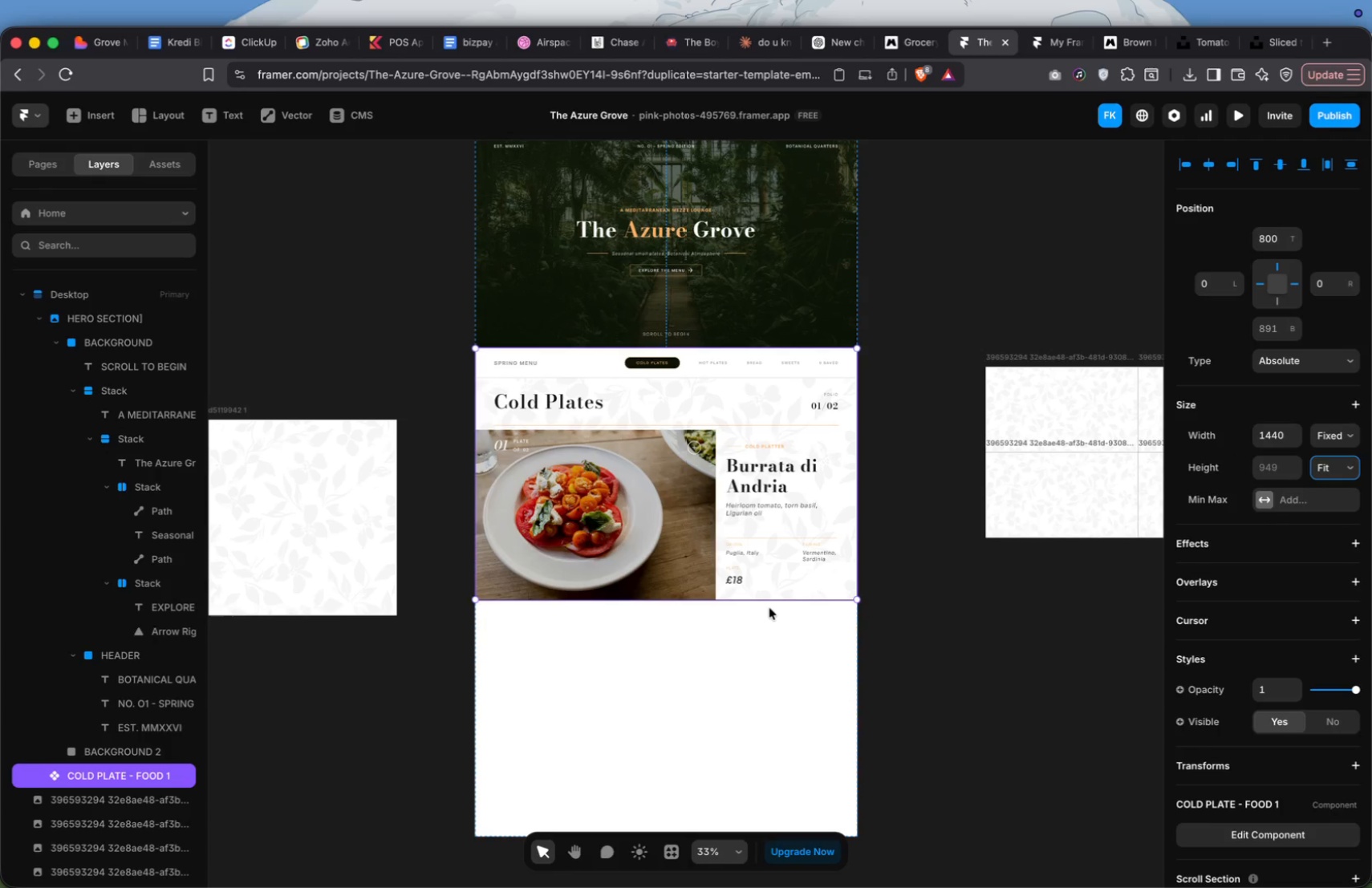 
left_click([1331, 121])
 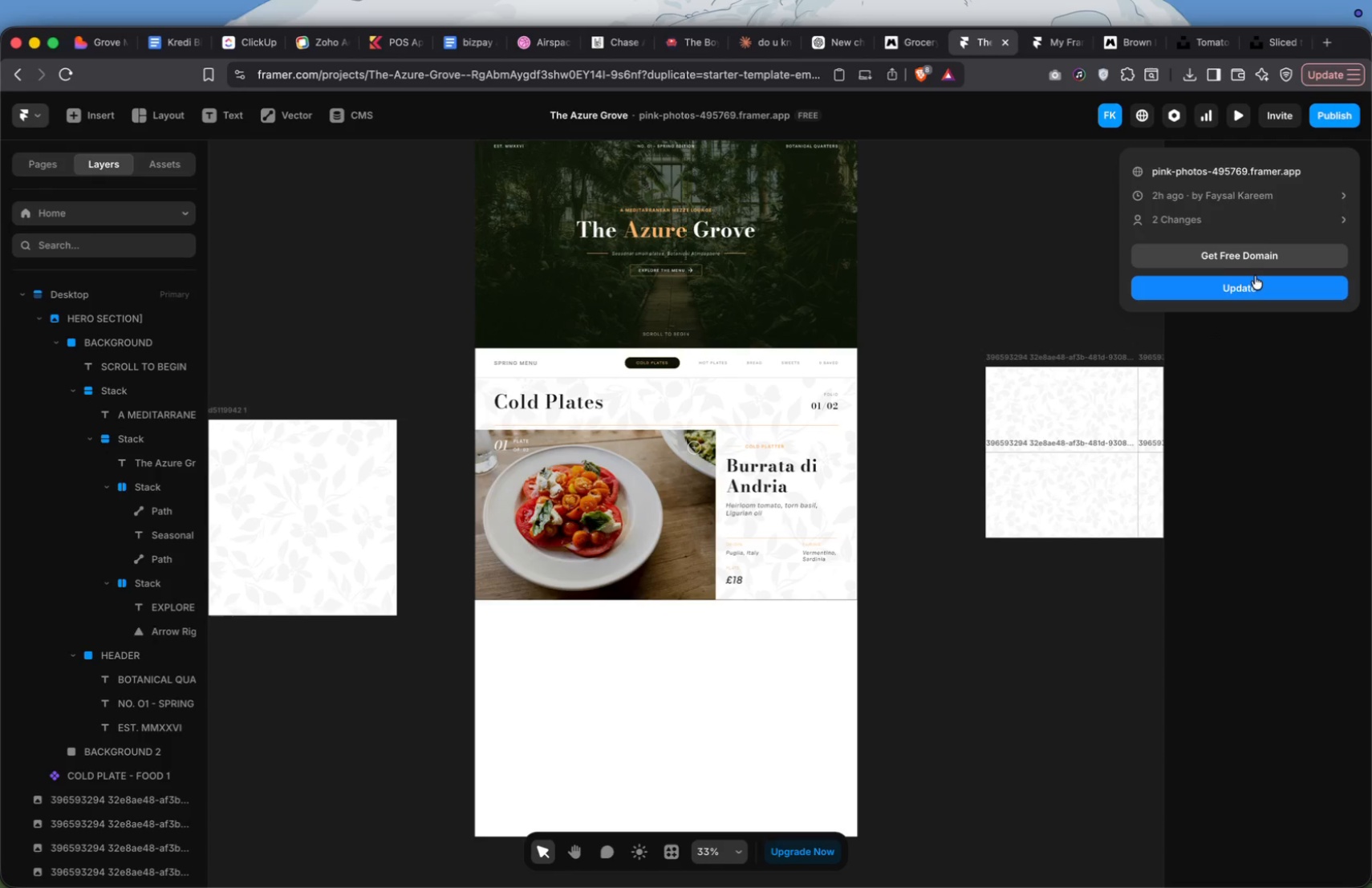 
left_click([1252, 282])
 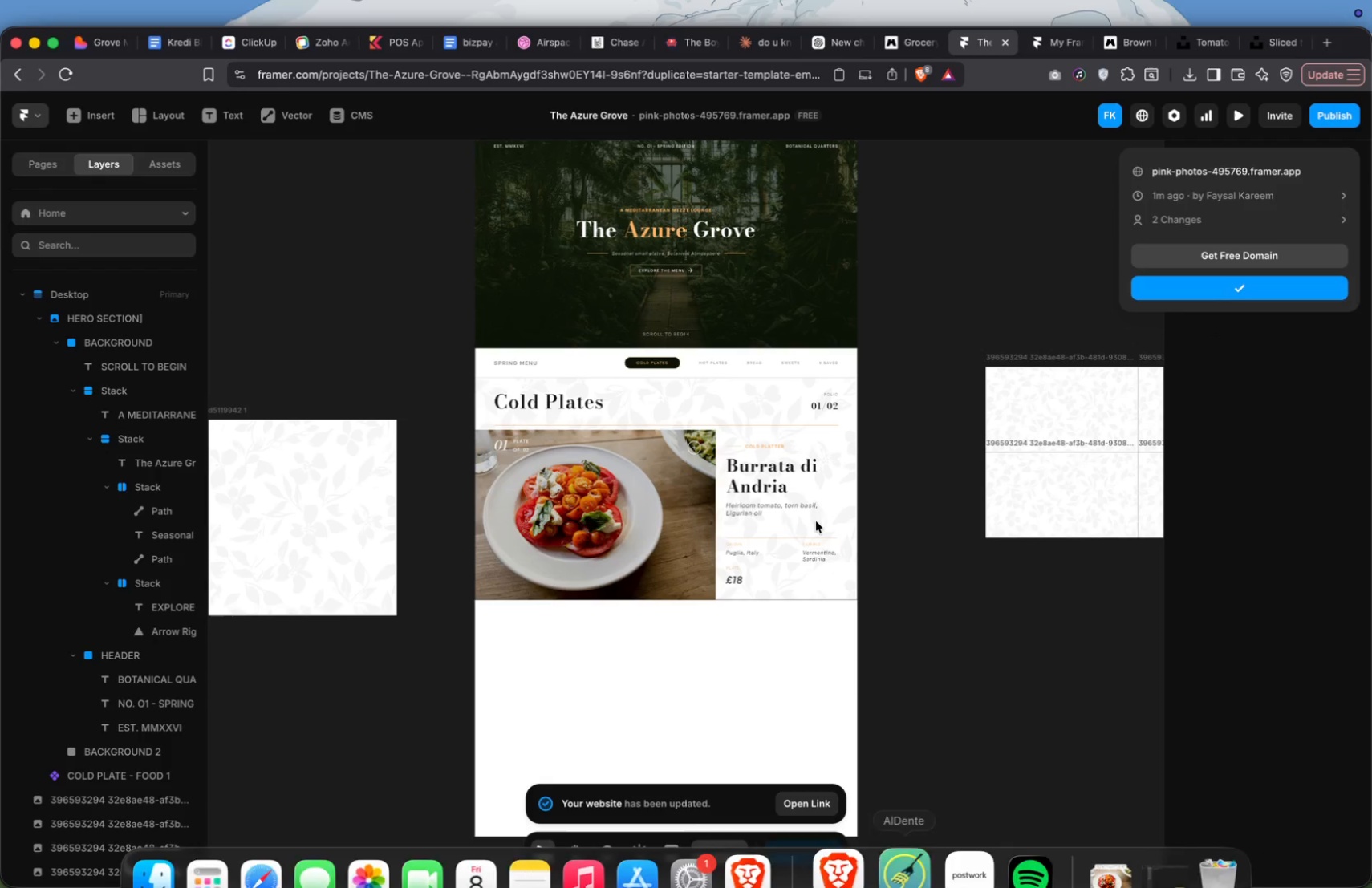 
left_click([1056, 33])
 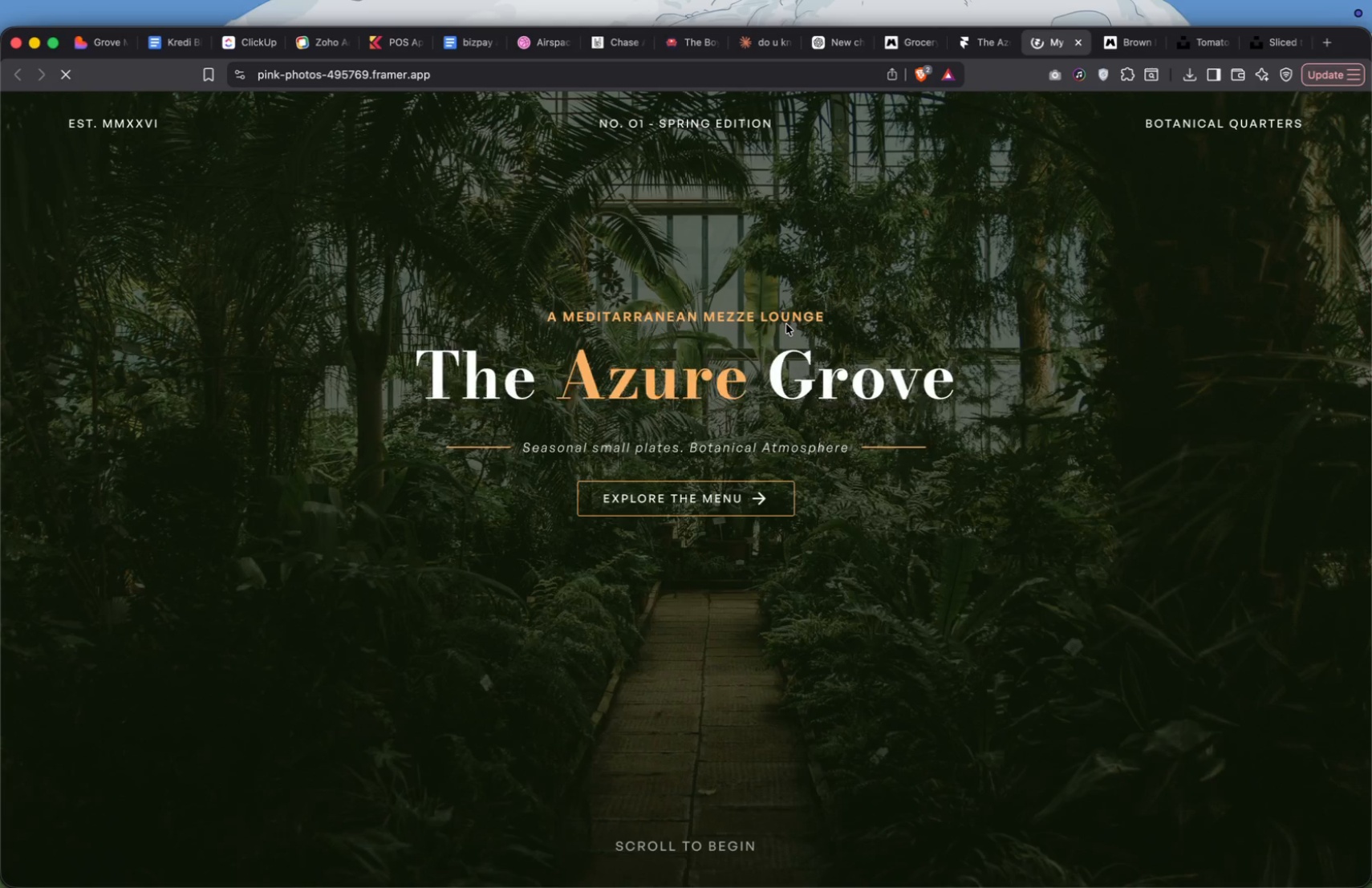 
wait(5.21)
 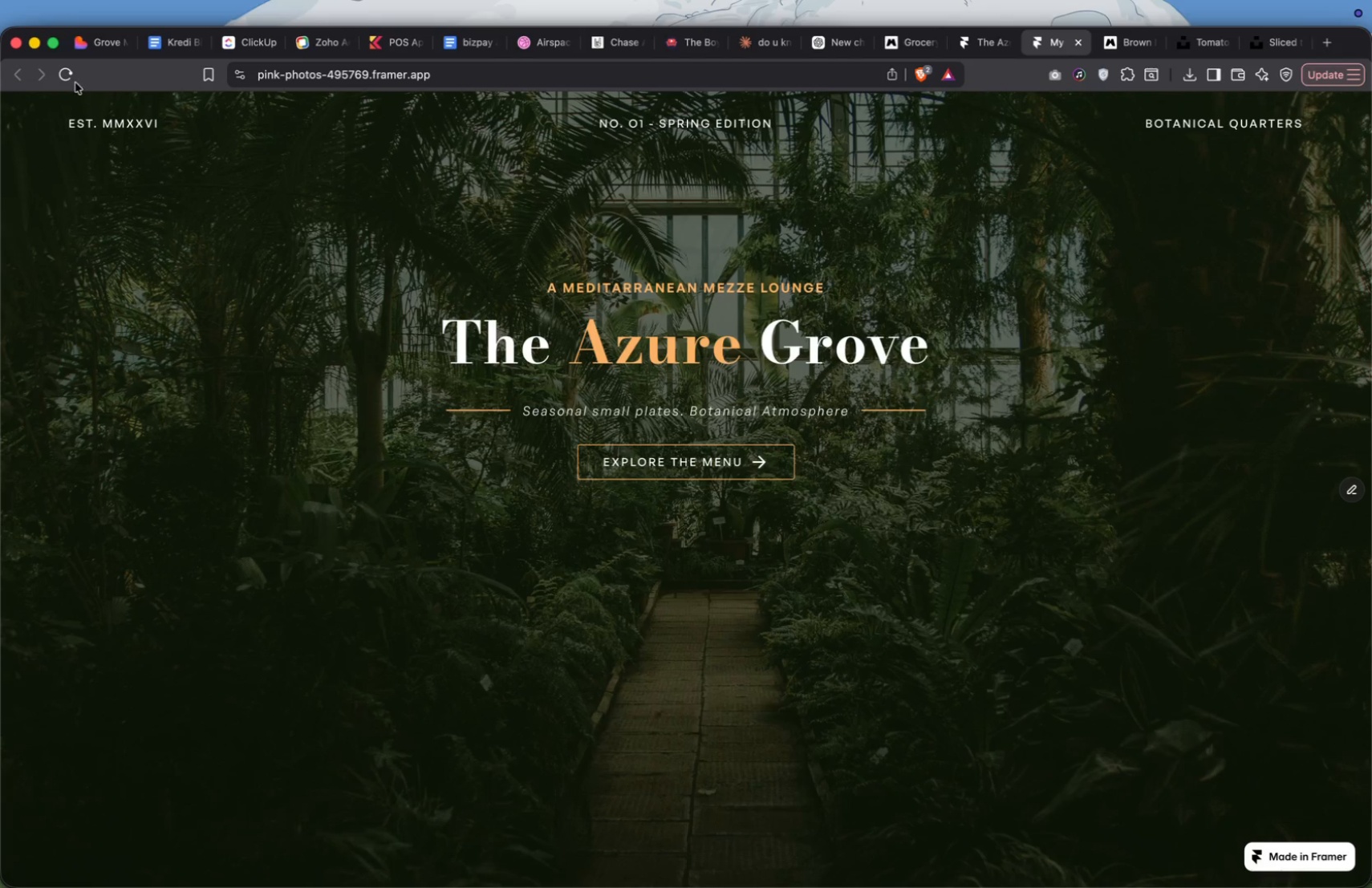 
scroll: coordinate [767, 662], scroll_direction: down, amount: 98.0
 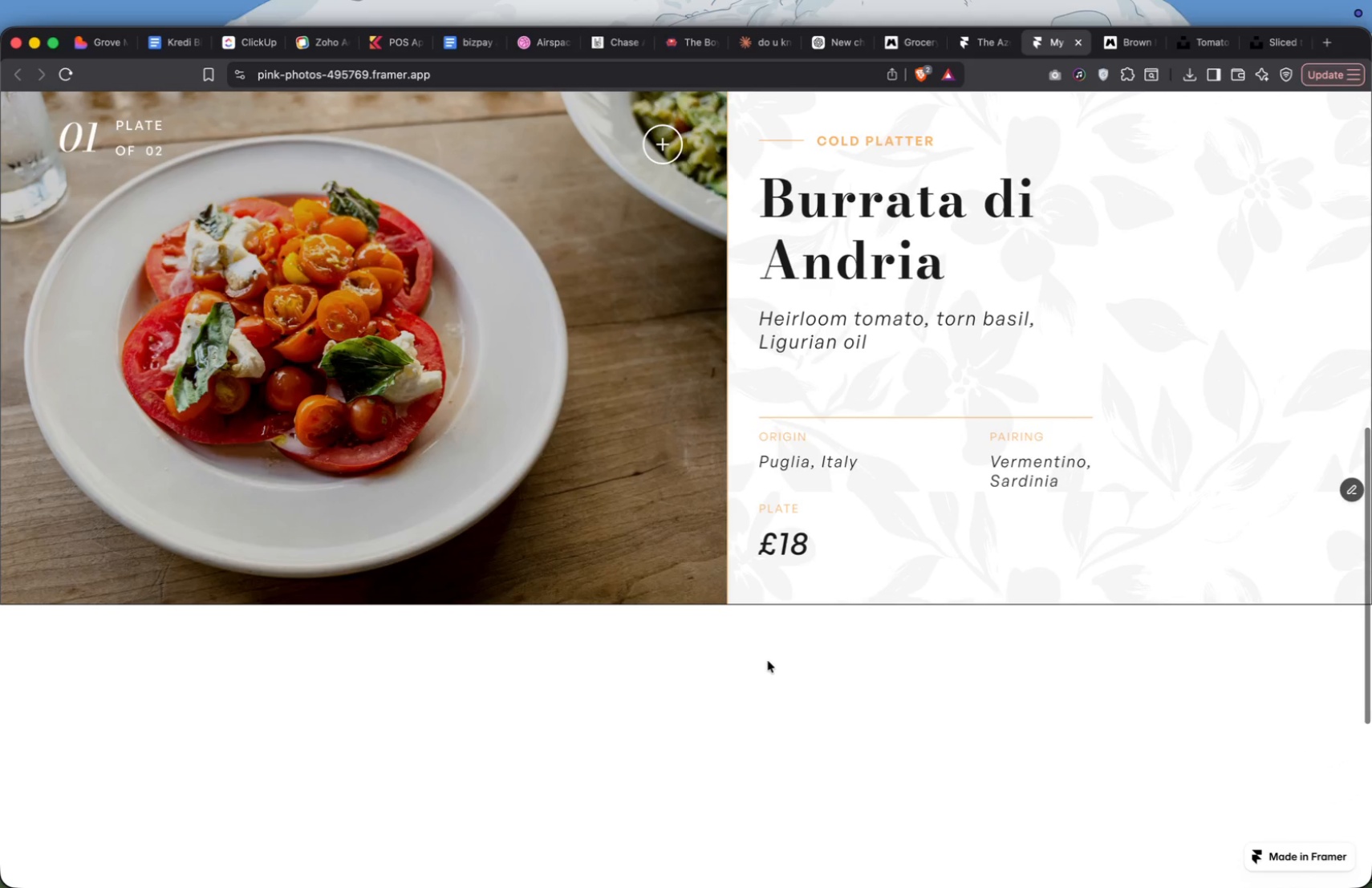 
scroll: coordinate [768, 661], scroll_direction: up, amount: 14.0
 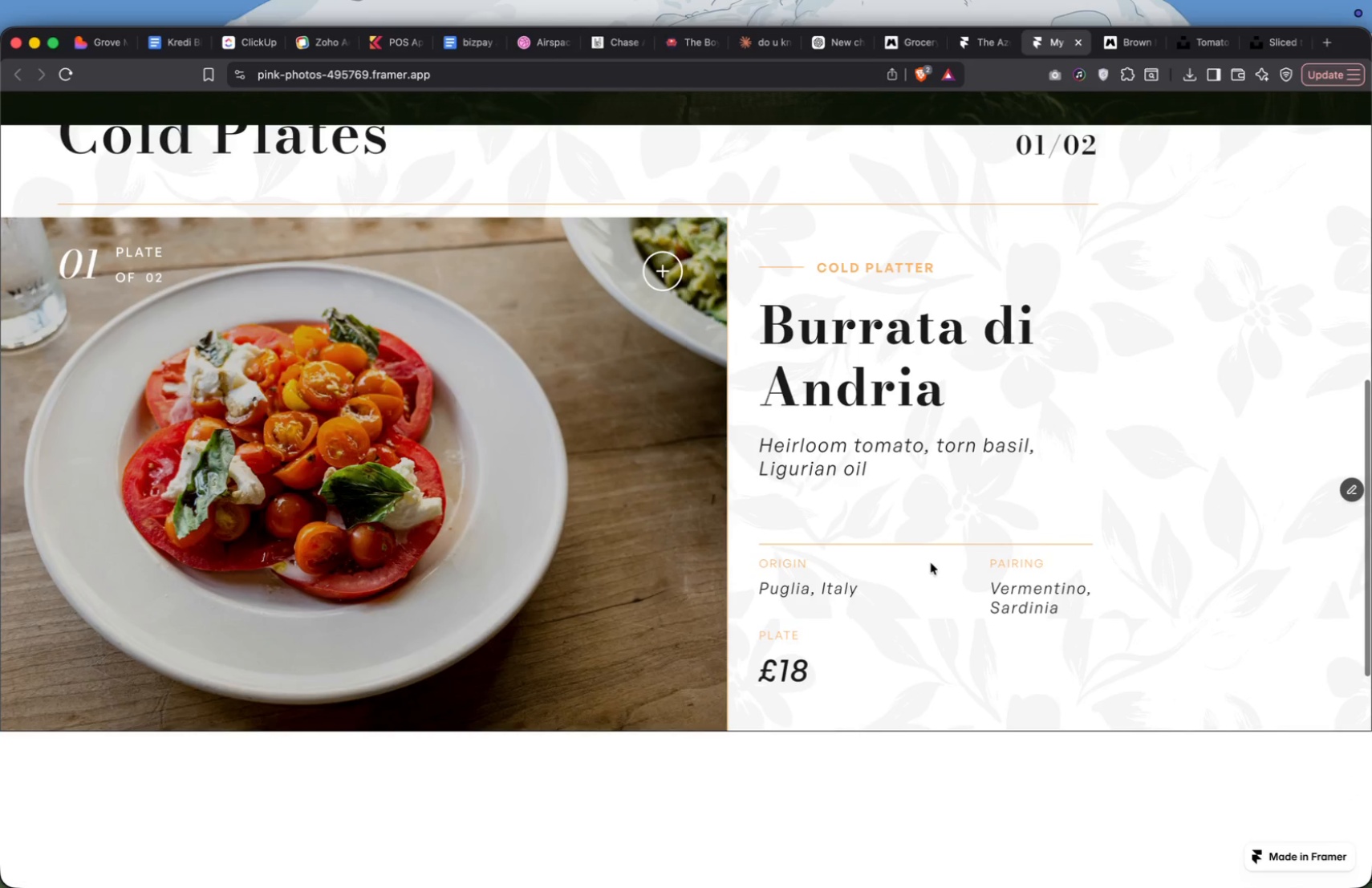 
left_click_drag(start_coordinate=[932, 563], to_coordinate=[760, 559])